 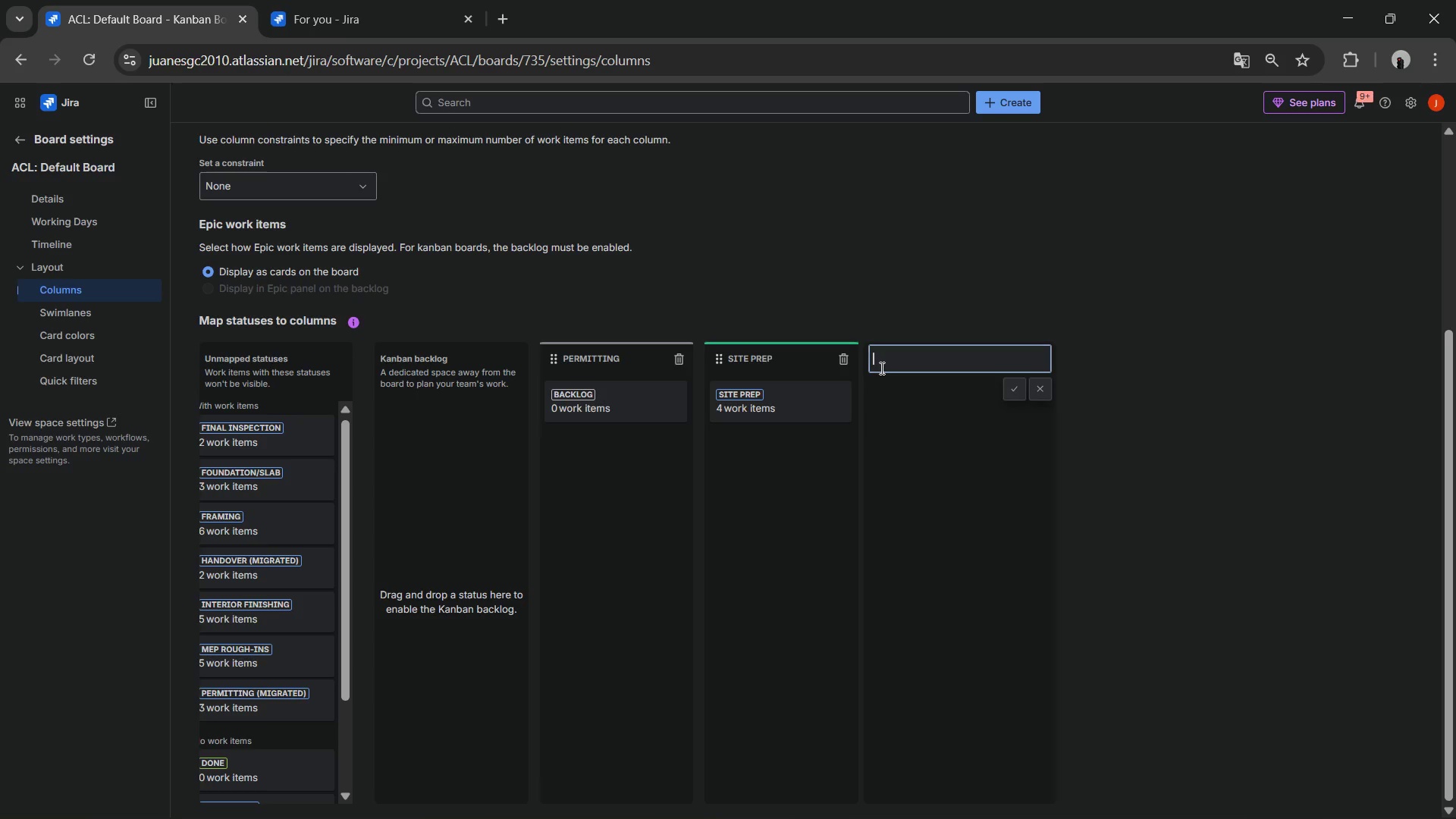 
key(Control+V)
 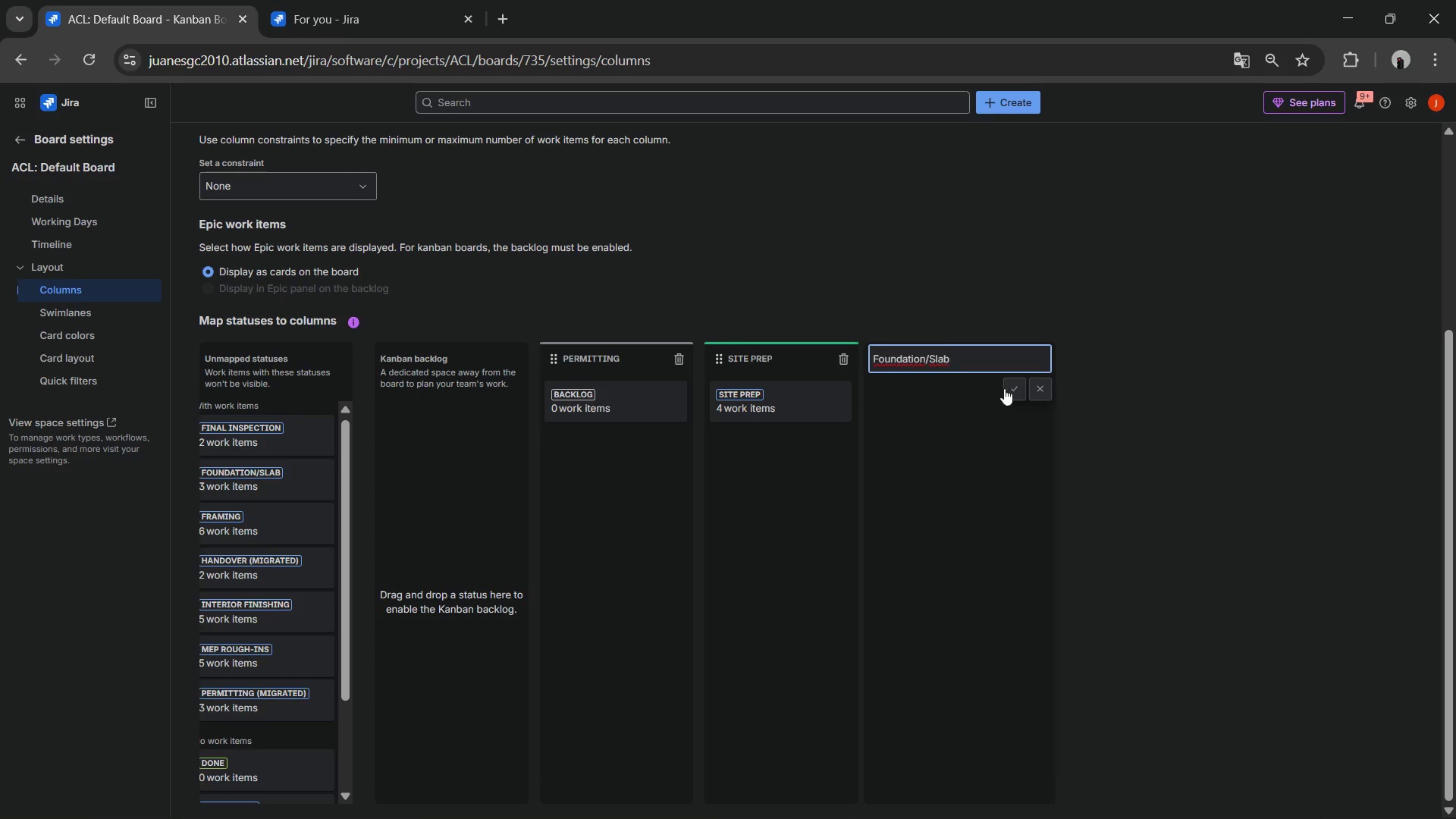 
left_click([1004, 388])
 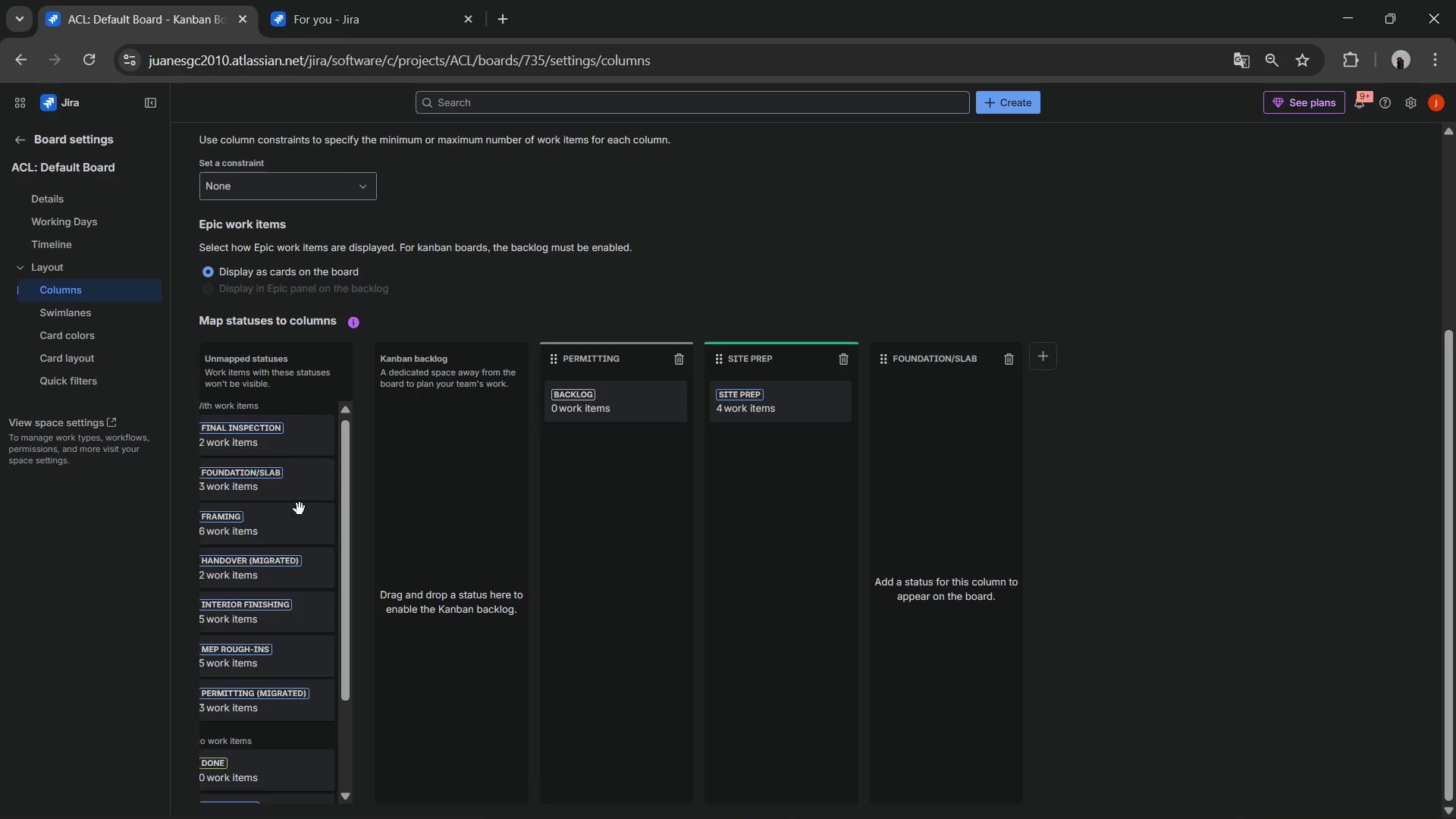 
left_click_drag(start_coordinate=[267, 490], to_coordinate=[975, 477])
 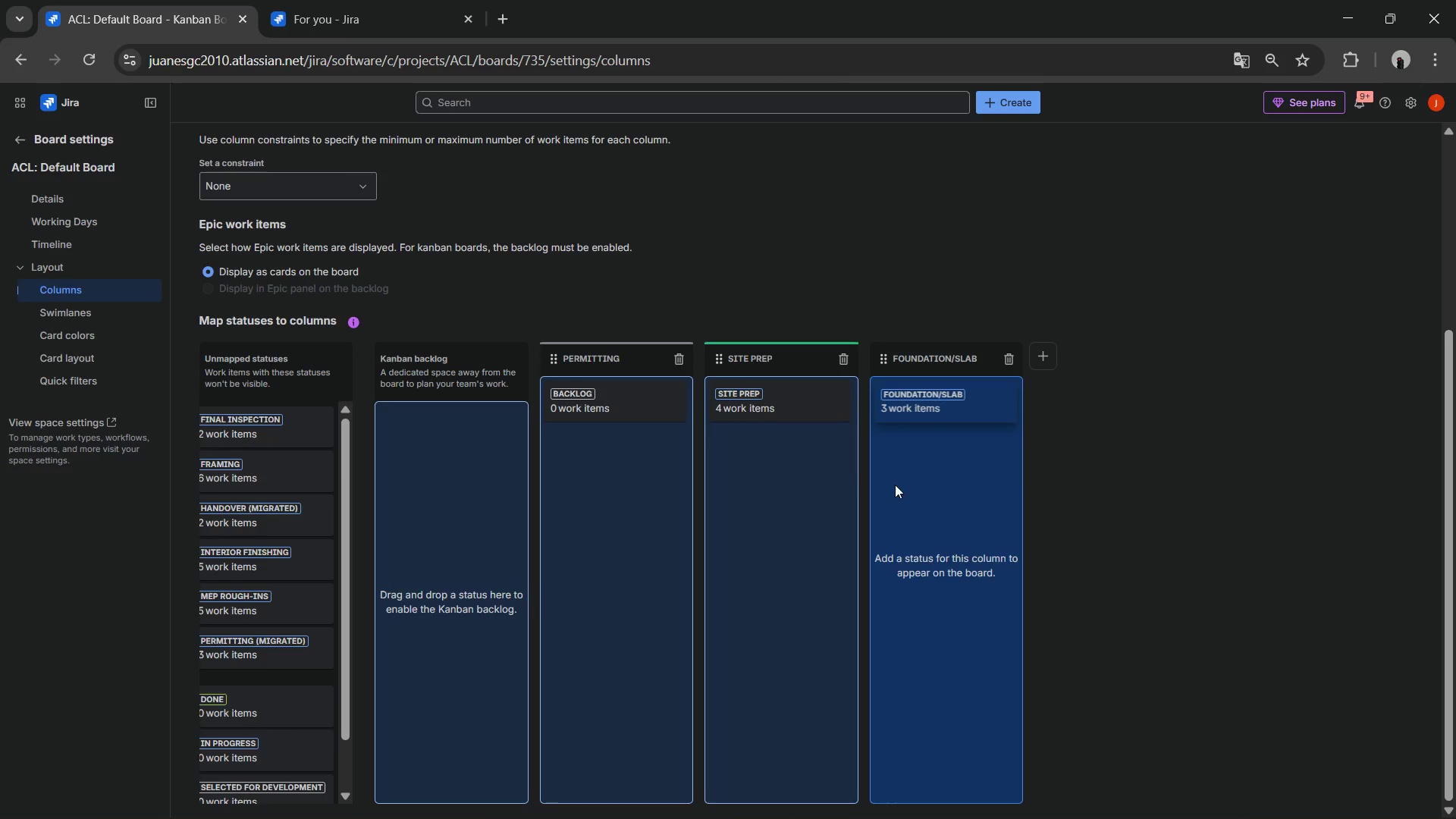 
key(Alt+Tab)
 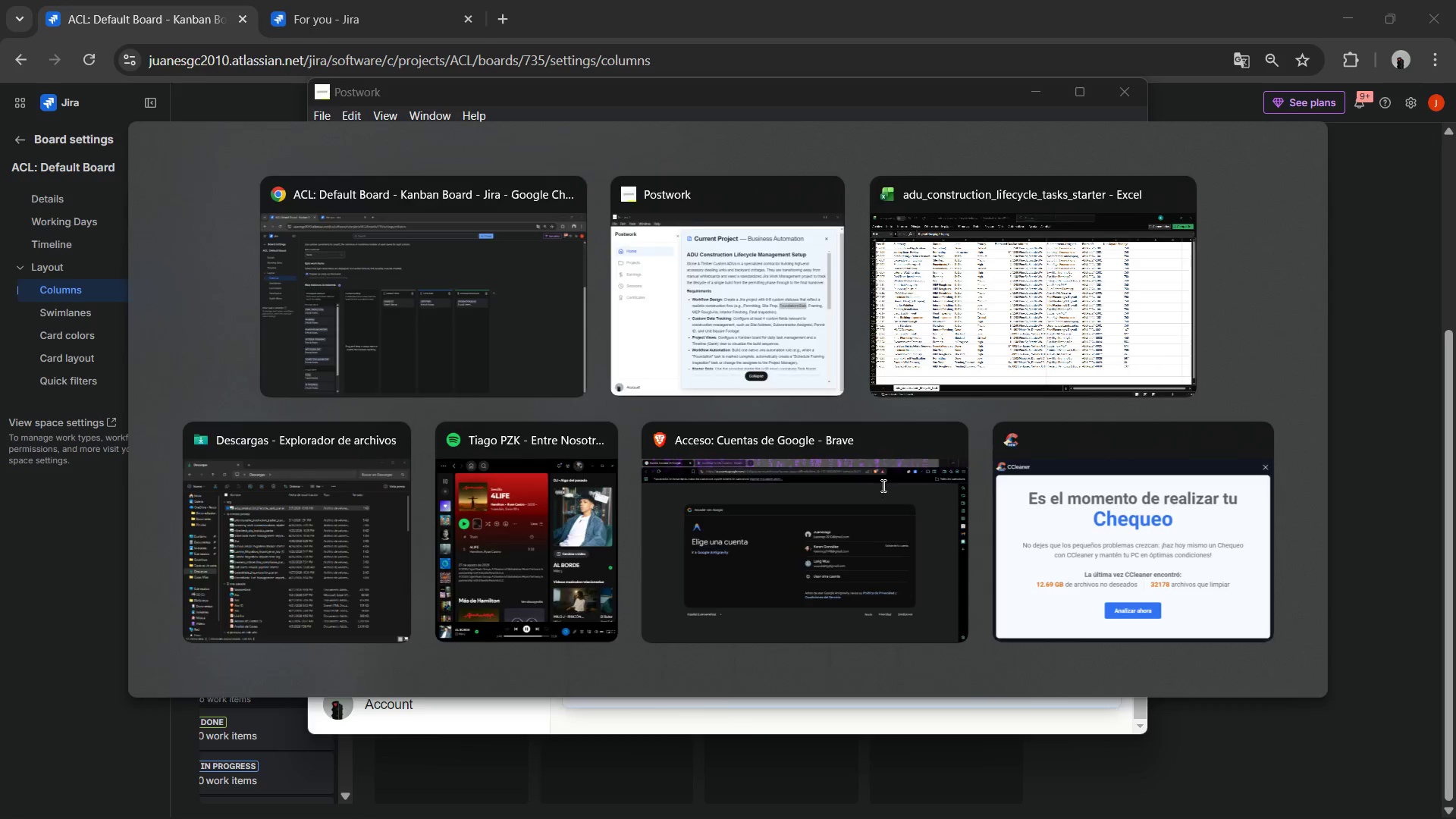 
key(Alt+AltLeft)
 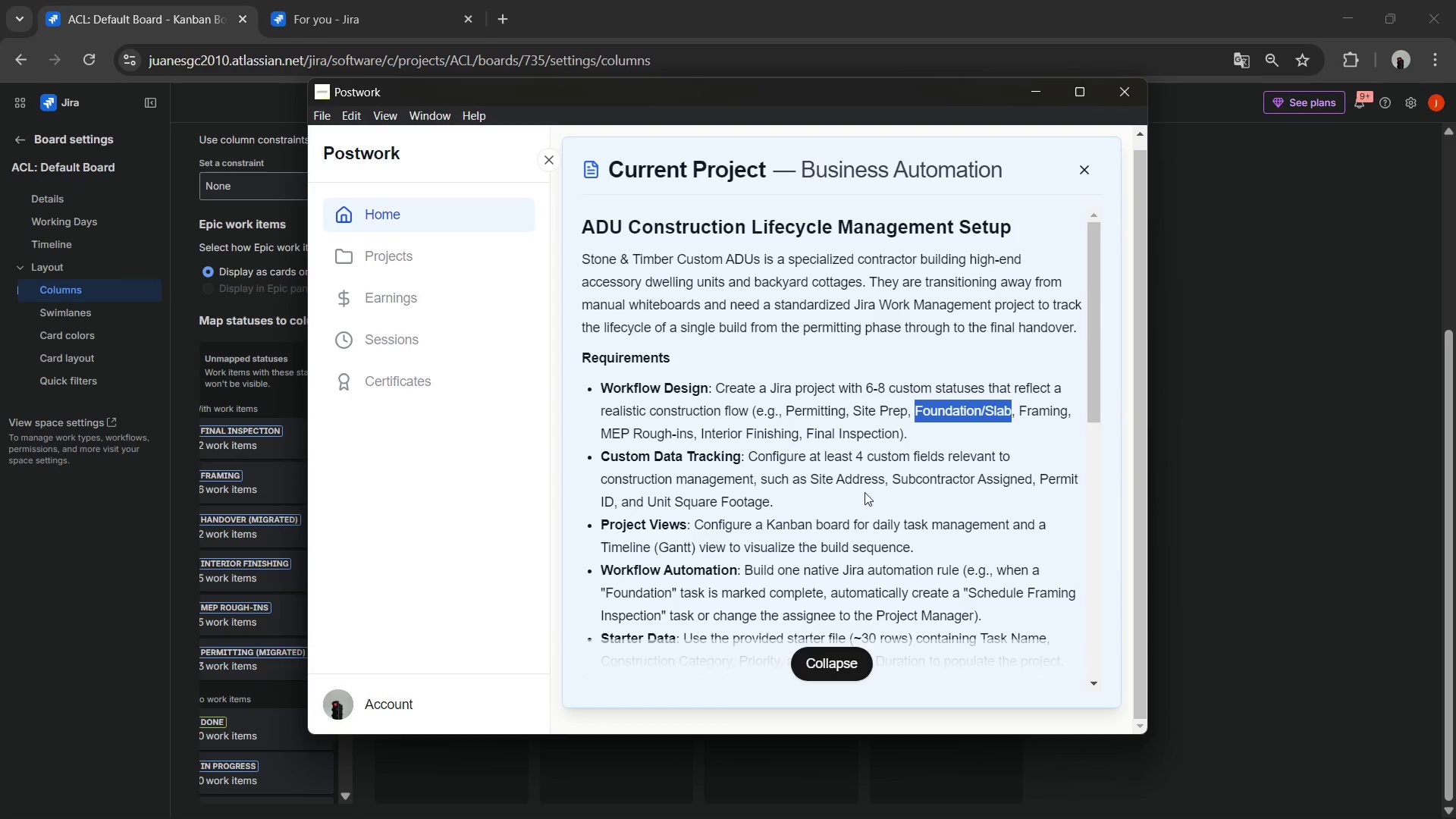 
key(Alt+Tab)
 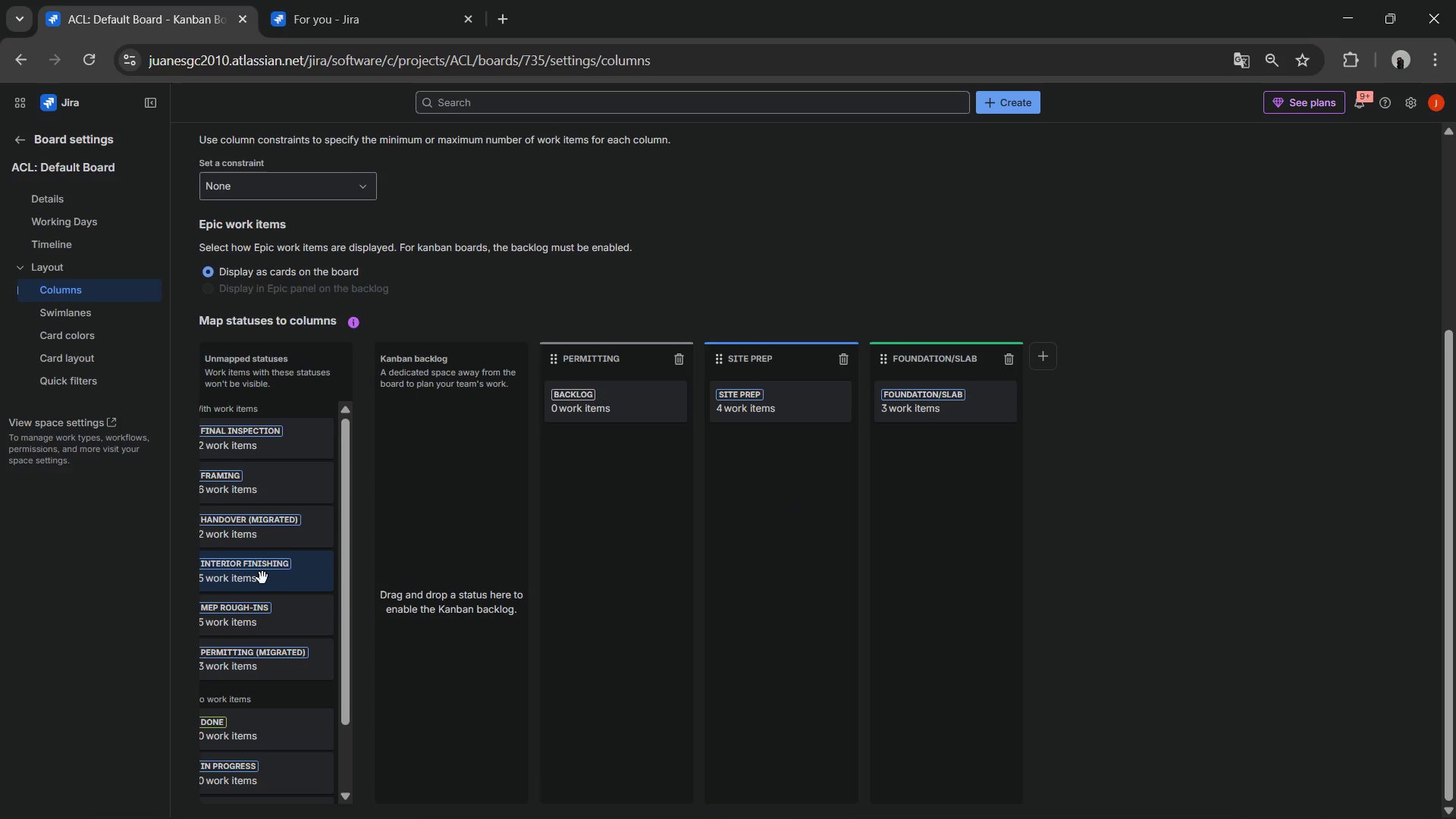 
scroll: coordinate [262, 578], scroll_direction: down, amount: 3.0
 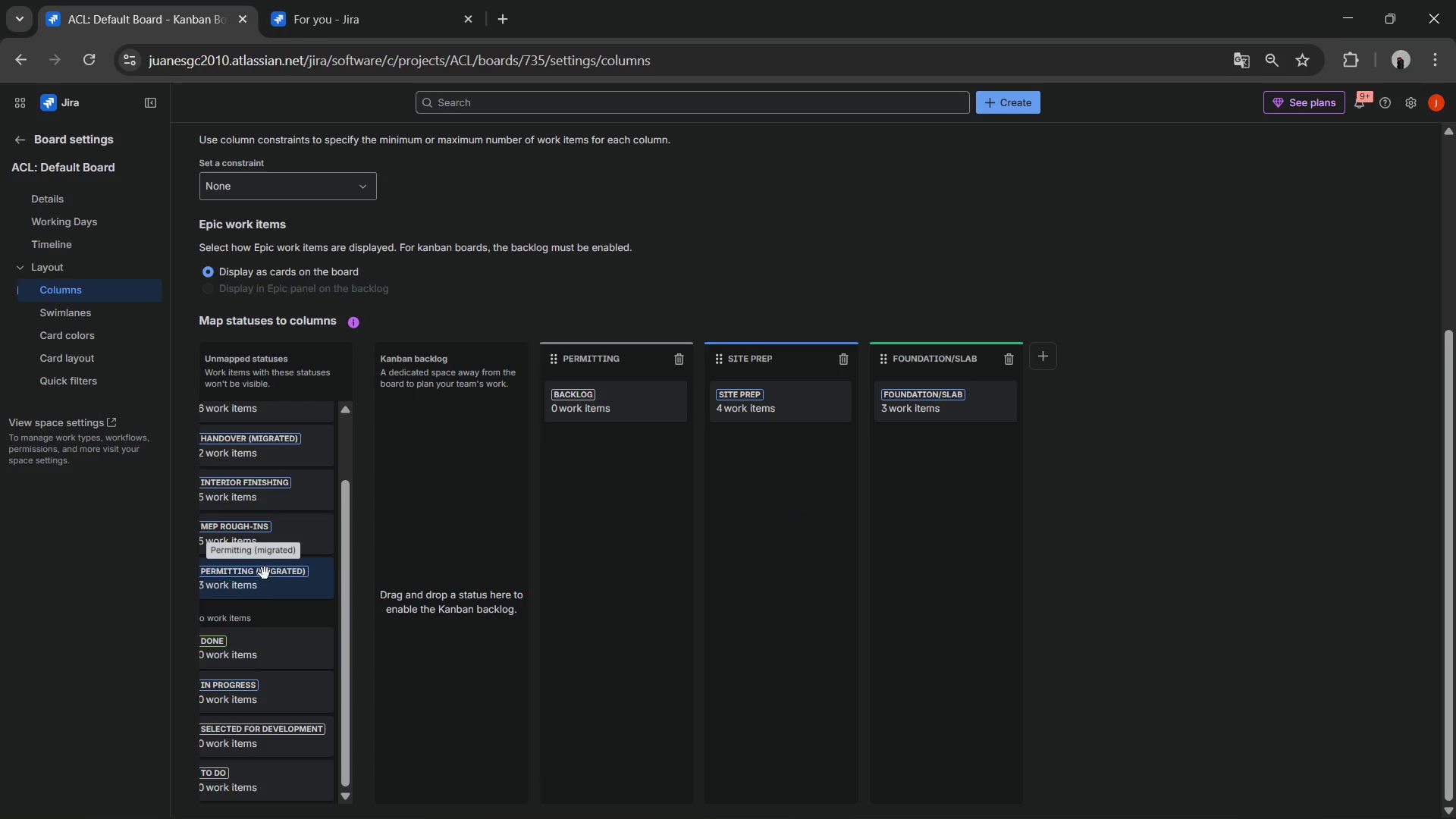 
scroll: coordinate [266, 572], scroll_direction: up, amount: 2.0
 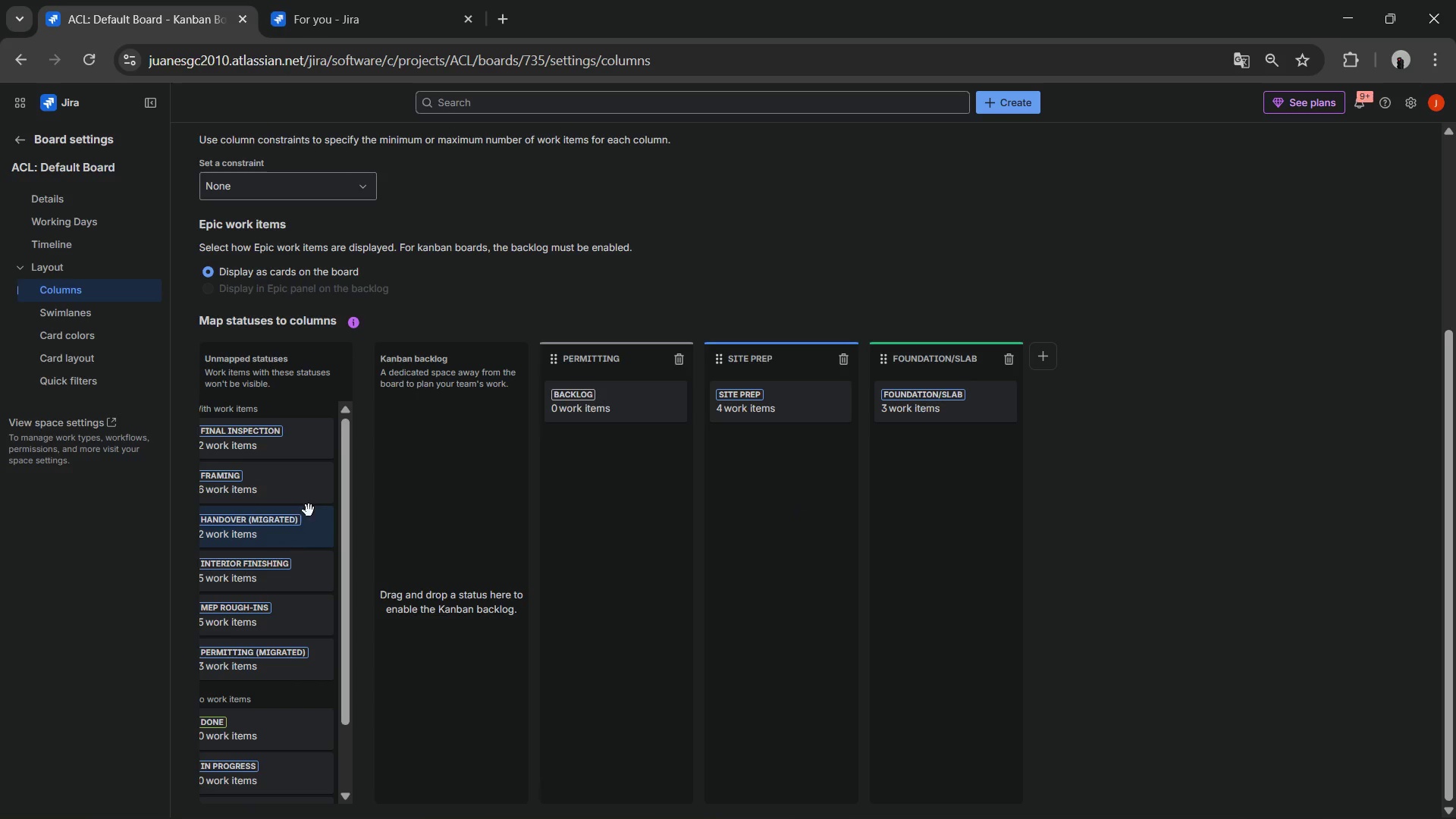 
key(Alt+Tab)